 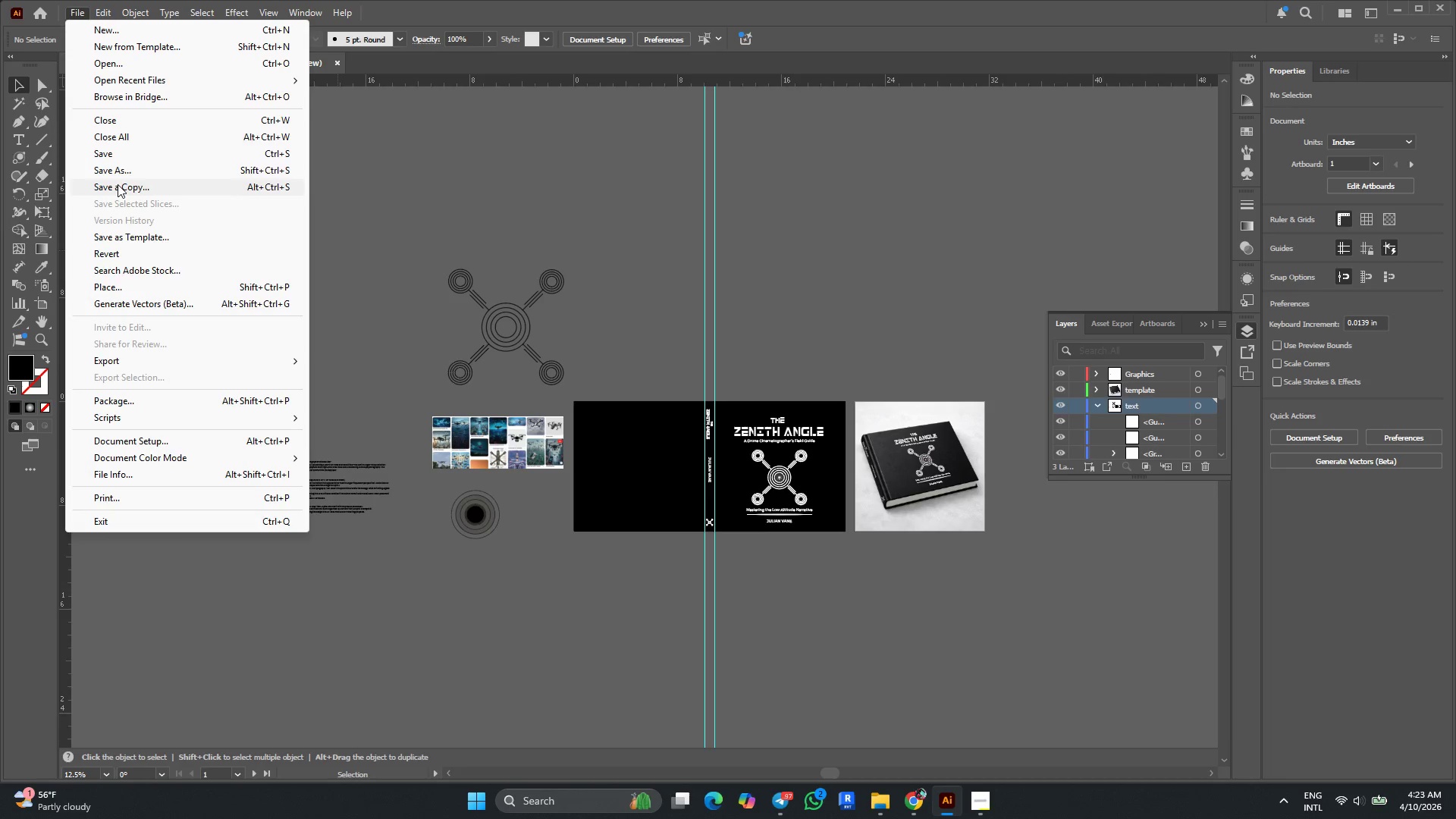 
left_click([121, 185])
 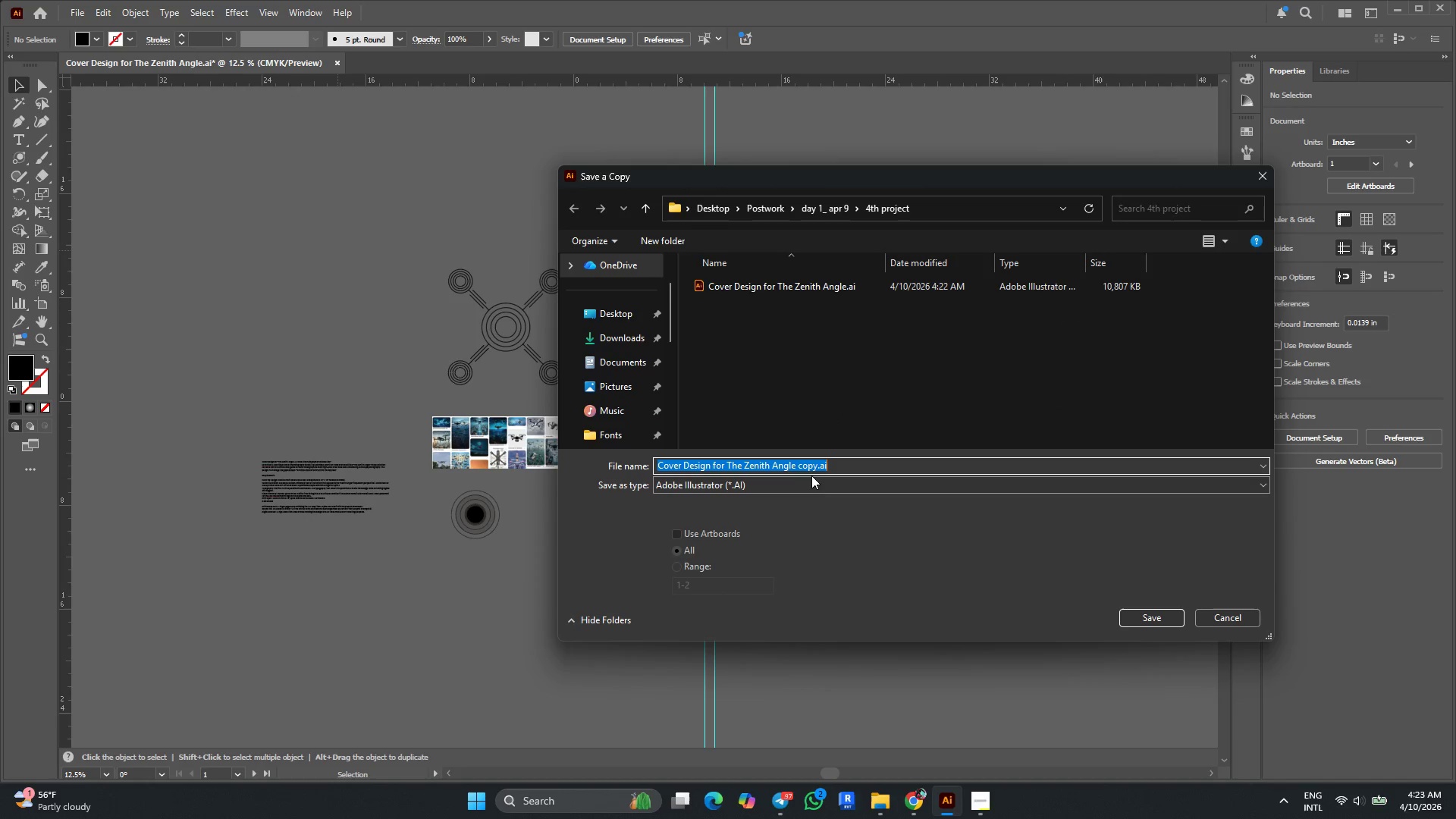 
wait(6.03)
 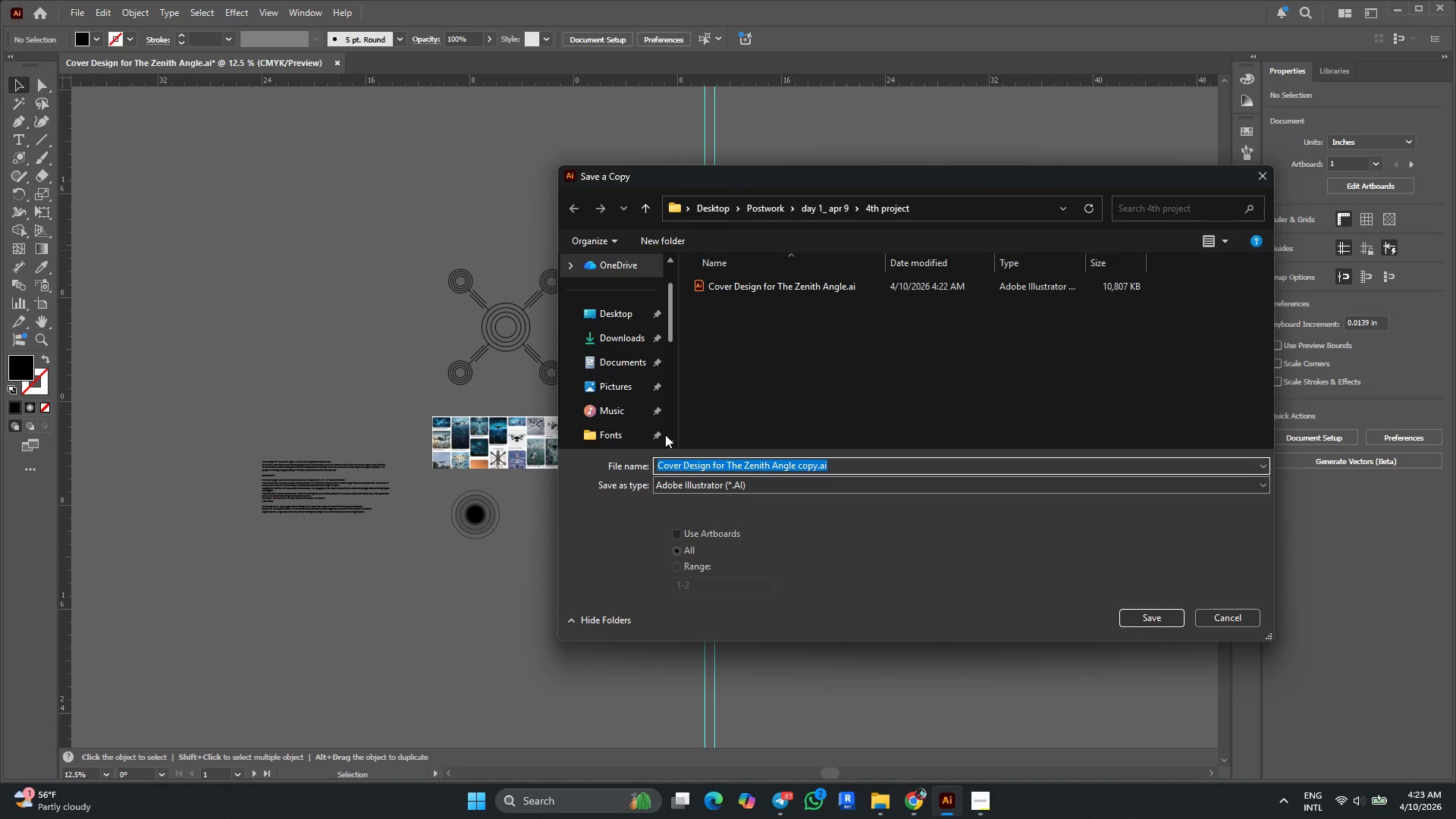 
left_click([829, 484])
 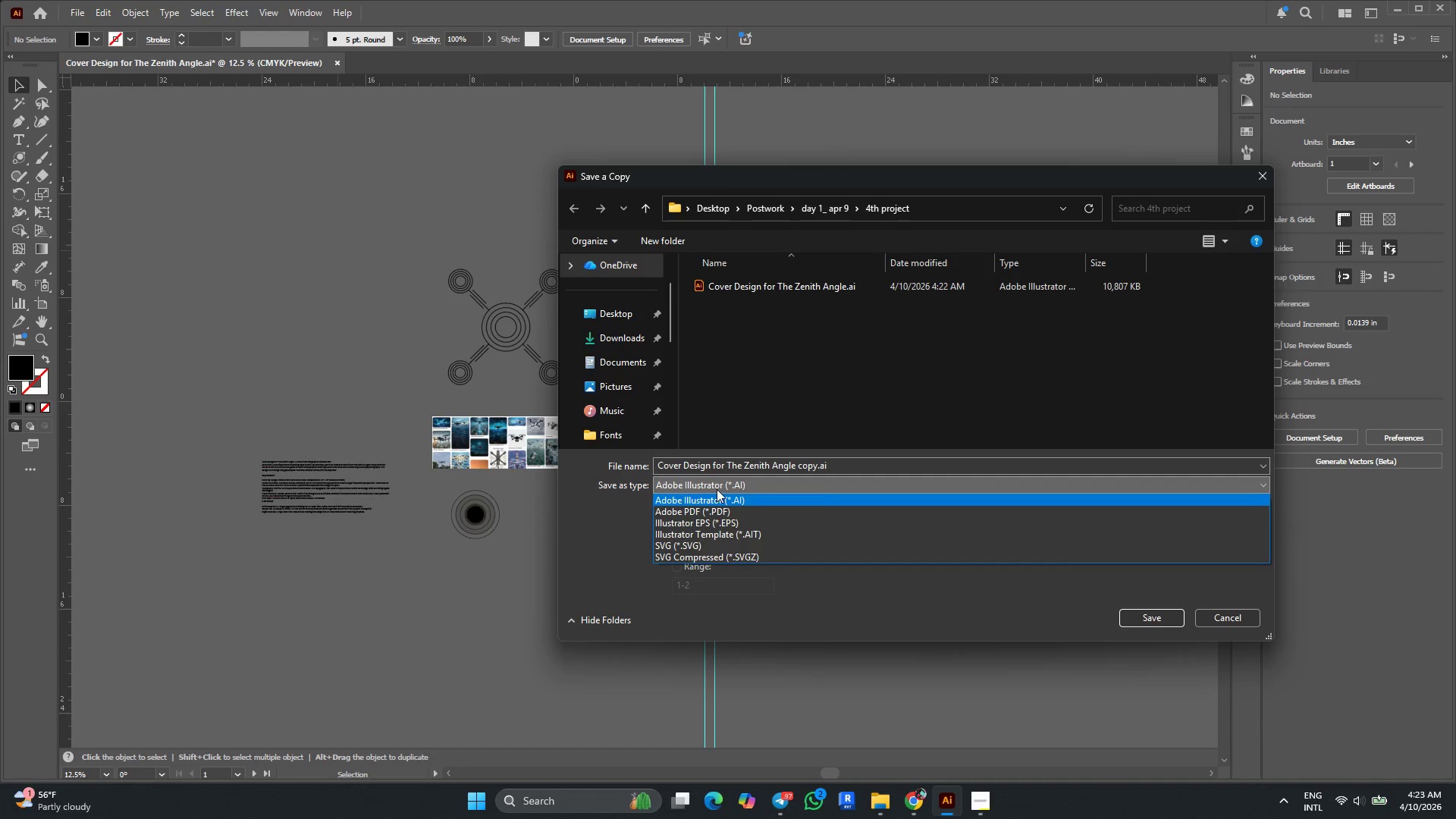 
left_click([708, 512])
 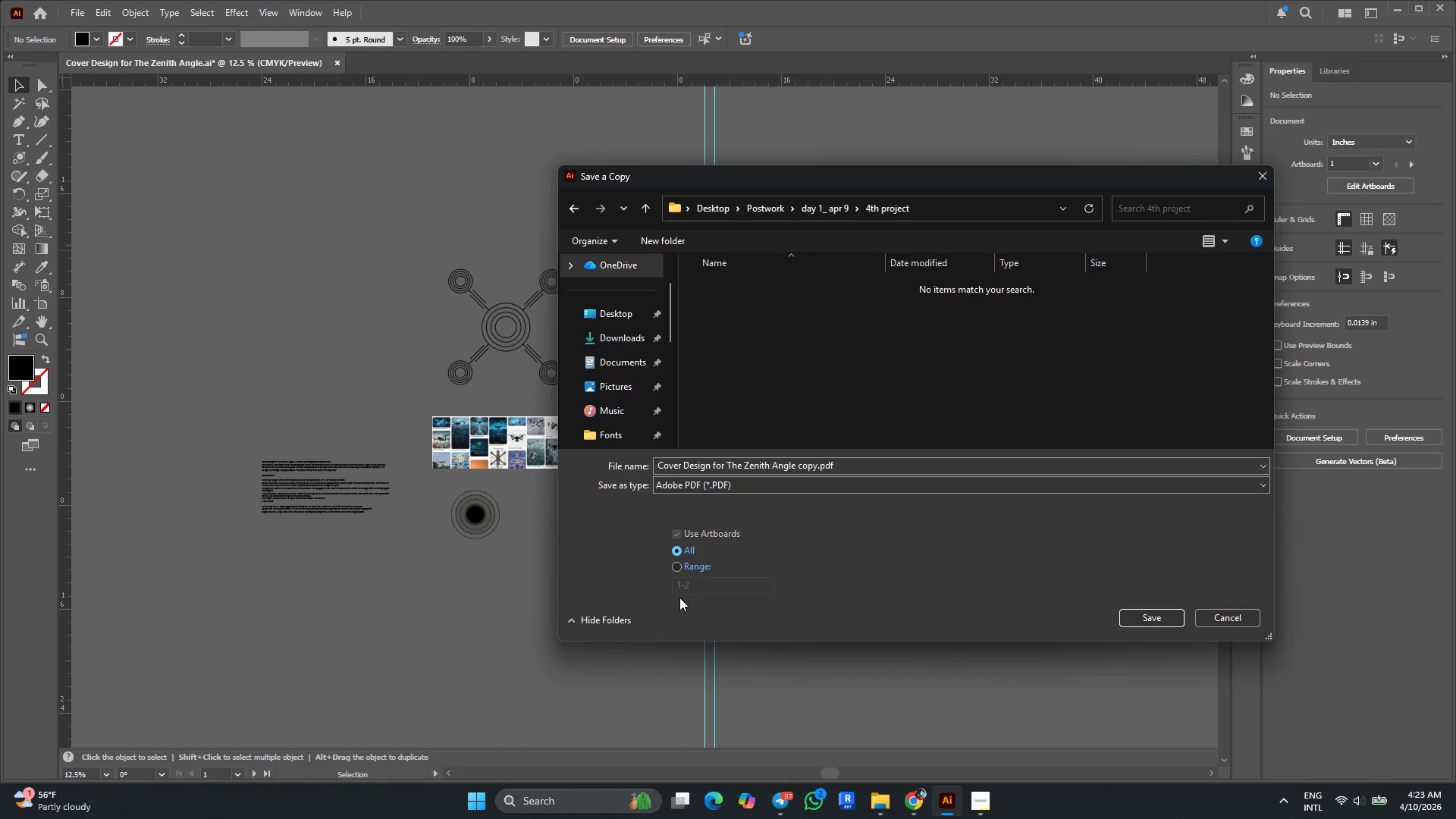 
left_click([682, 565])
 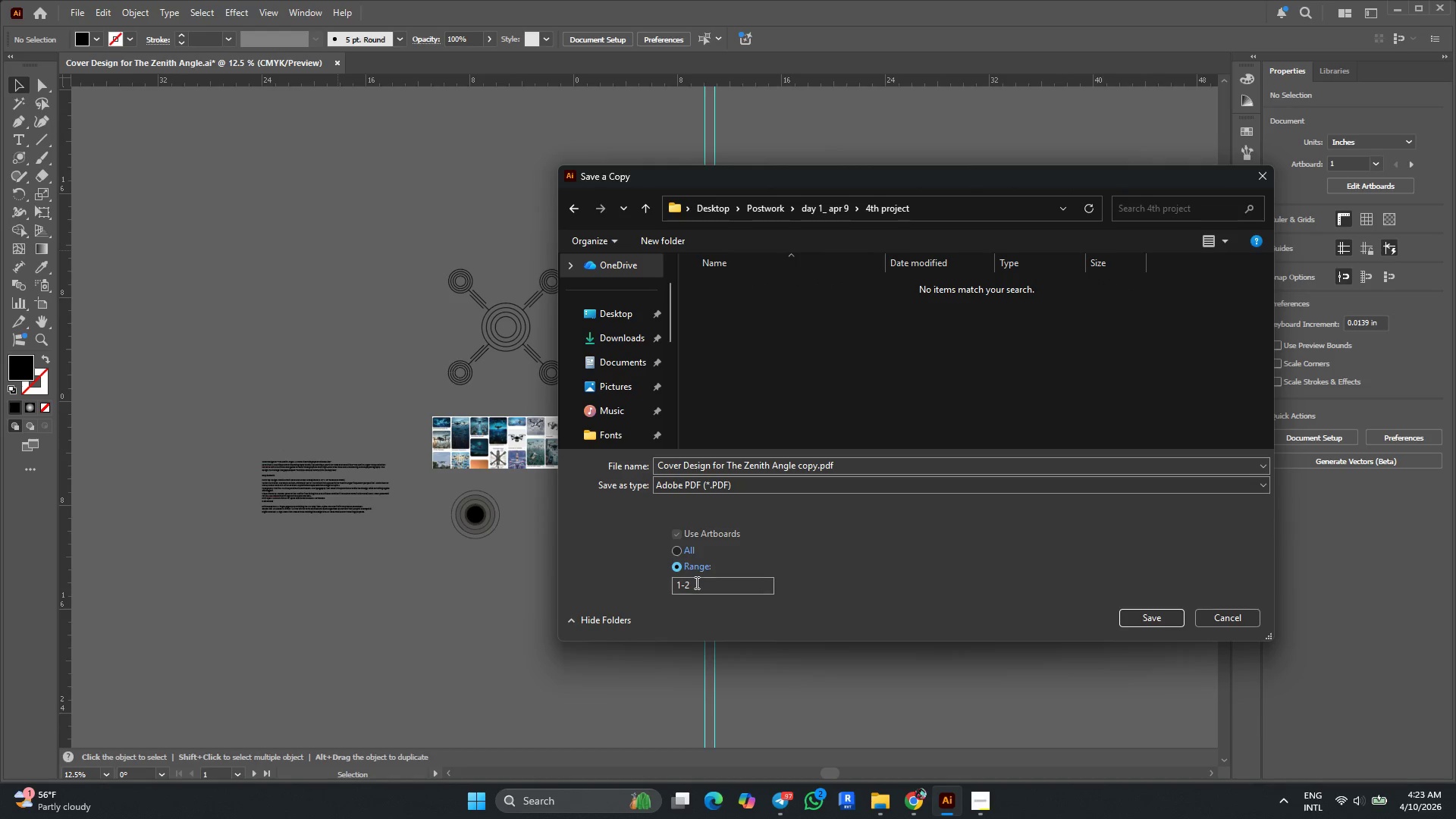 
left_click_drag(start_coordinate=[697, 583], to_coordinate=[658, 583])
 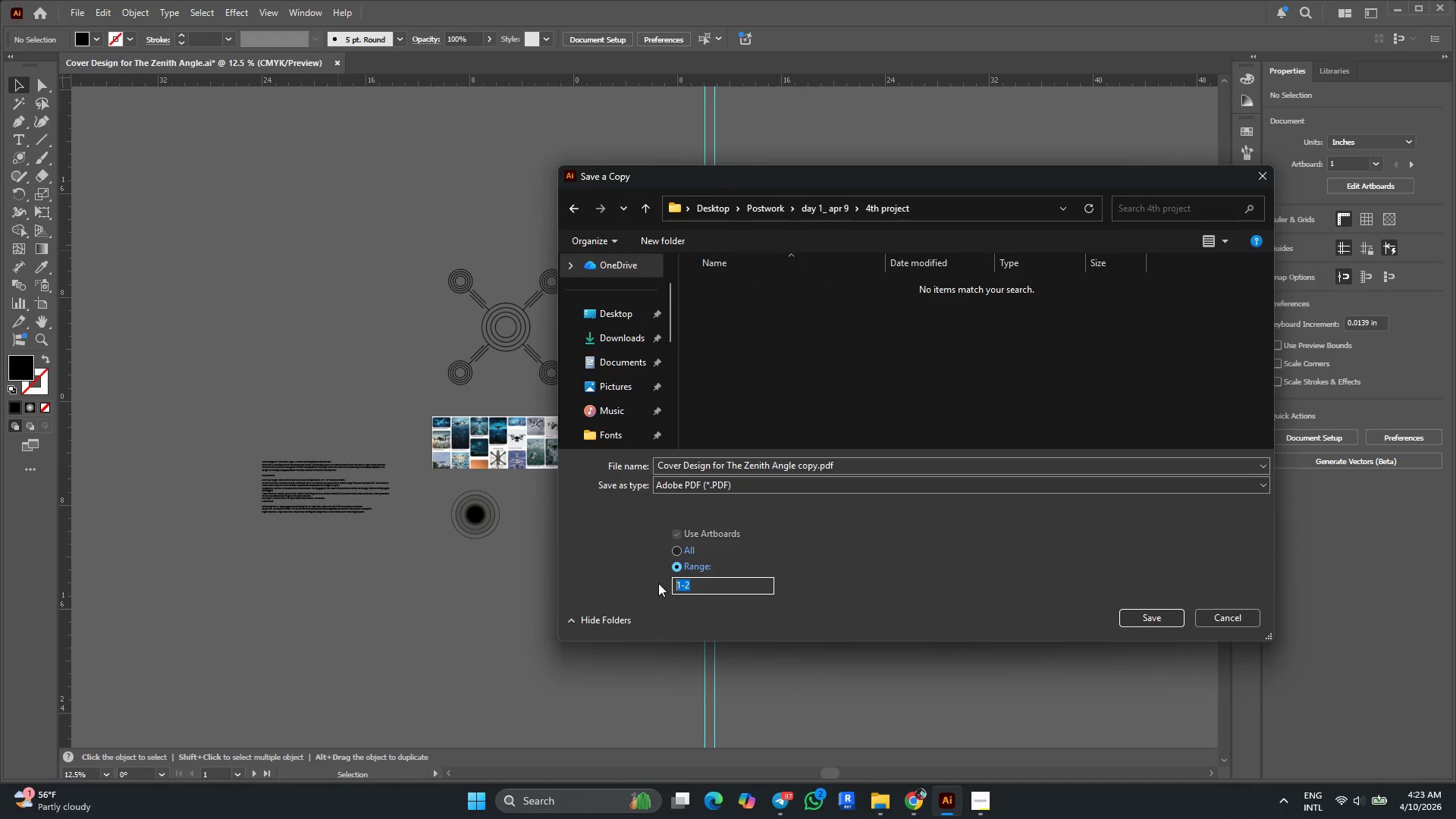 
key(1)
 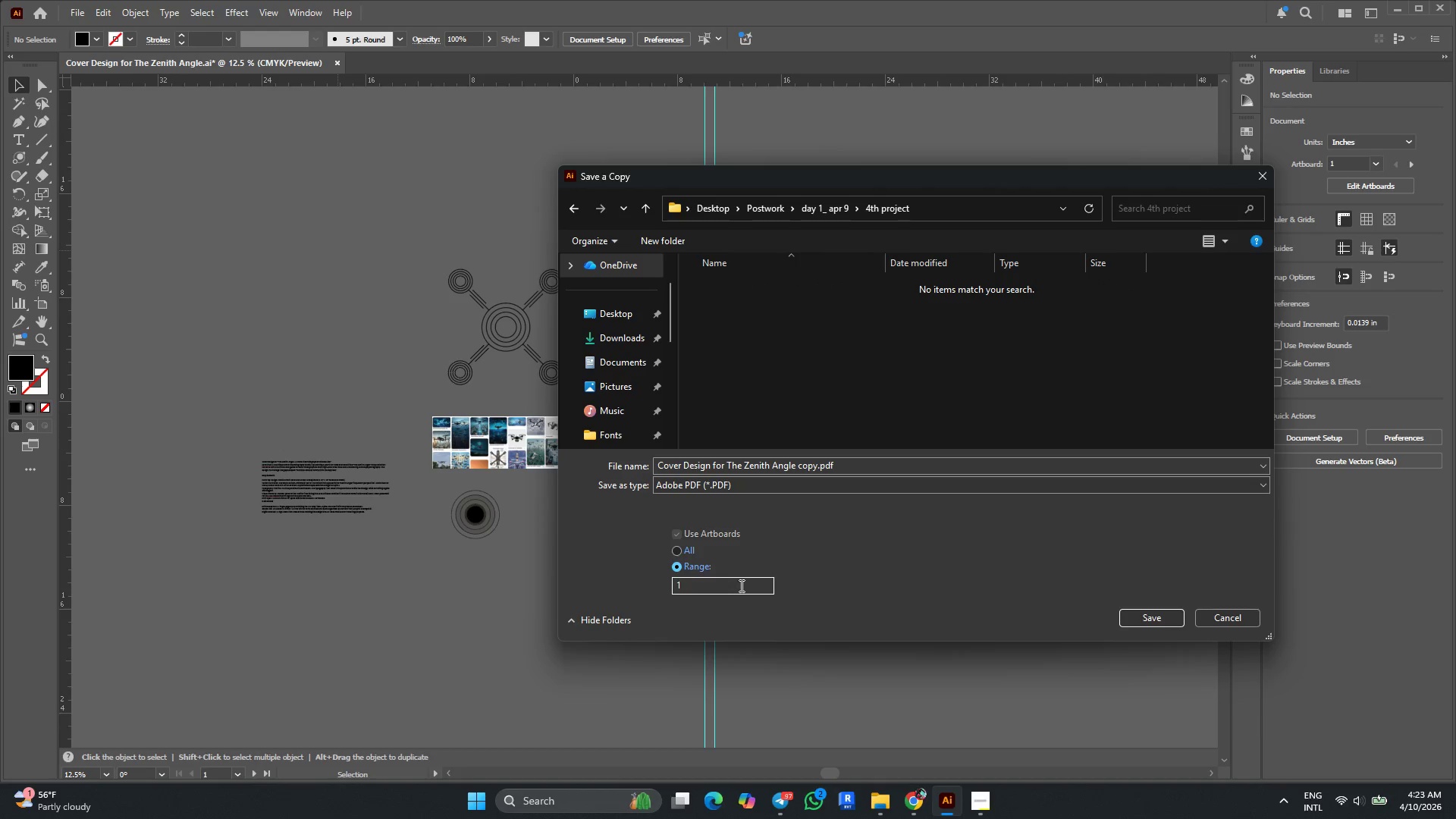 
wait(8.48)
 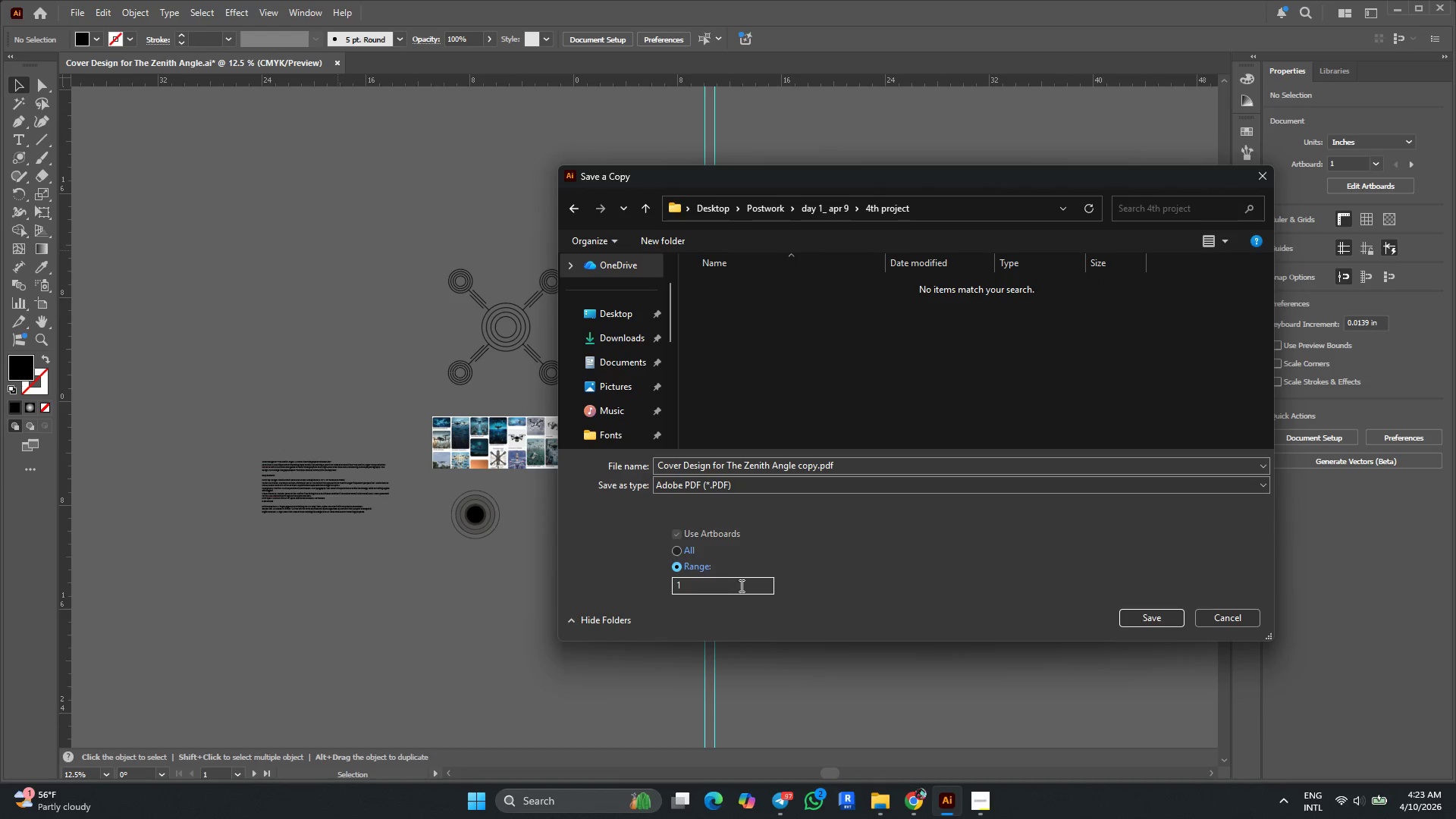 
left_click_drag(start_coordinate=[841, 466], to_coordinate=[799, 467])
 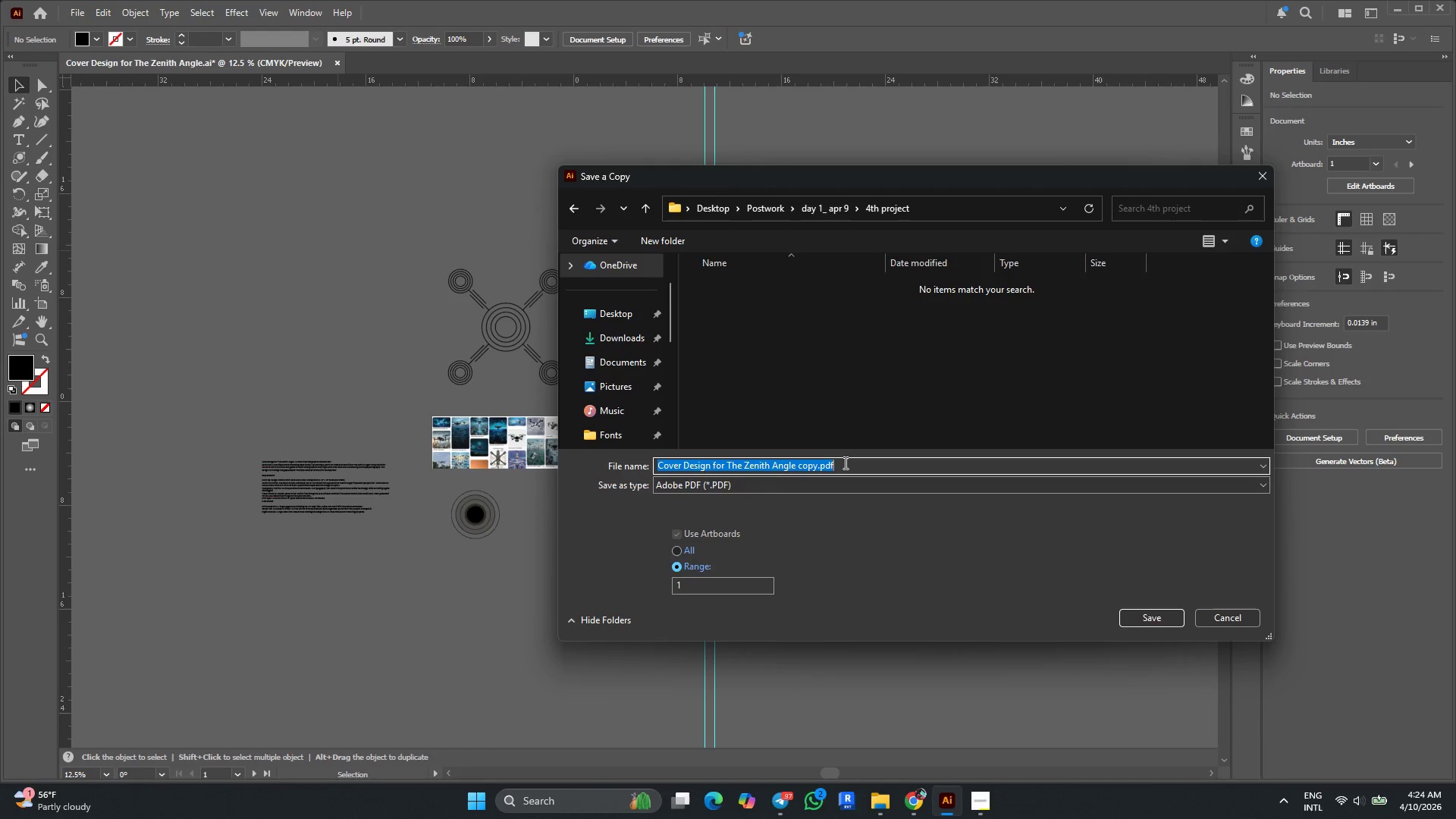 
left_click_drag(start_coordinate=[845, 462], to_coordinate=[795, 462])
 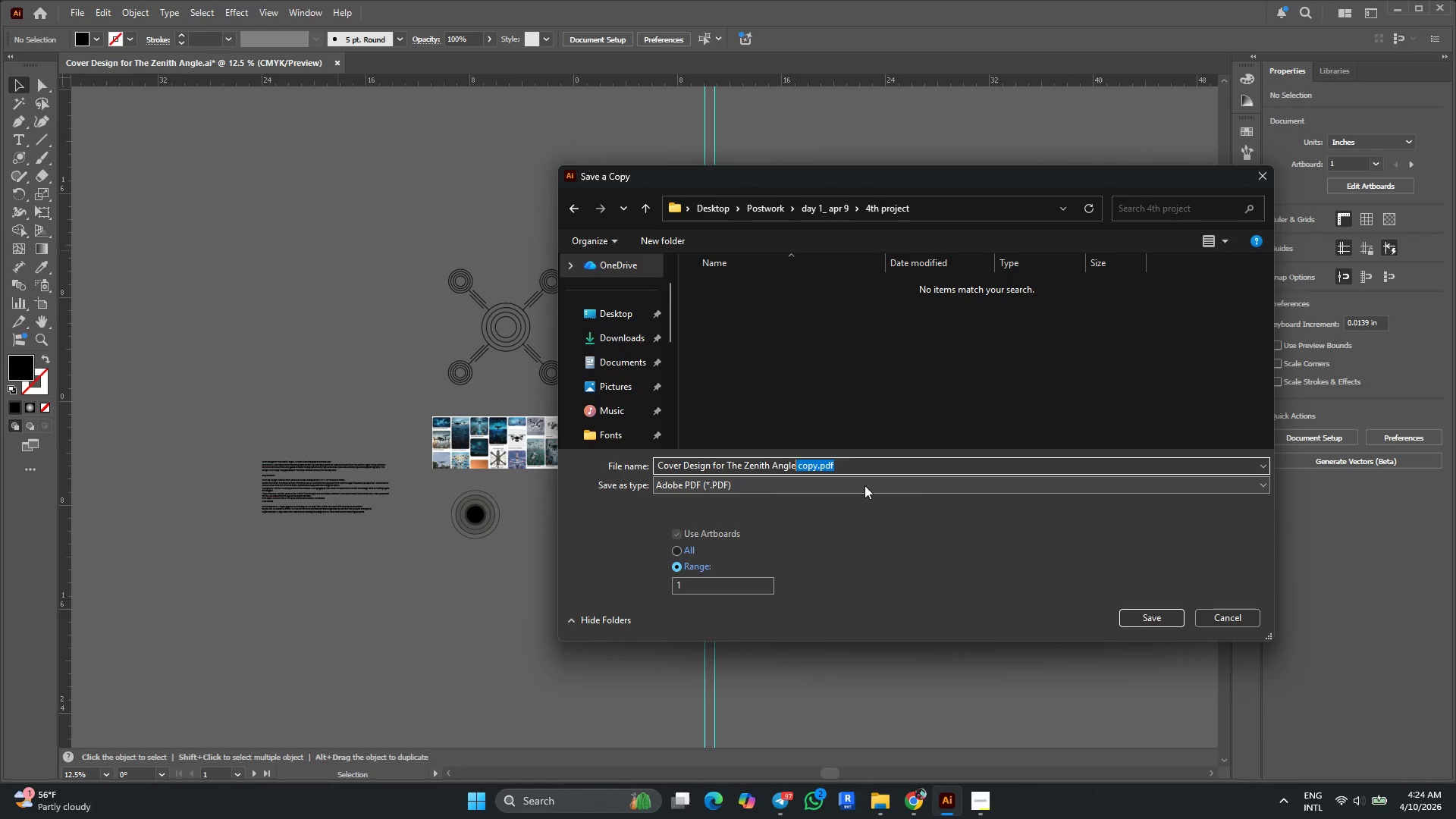 
key(Backspace)
 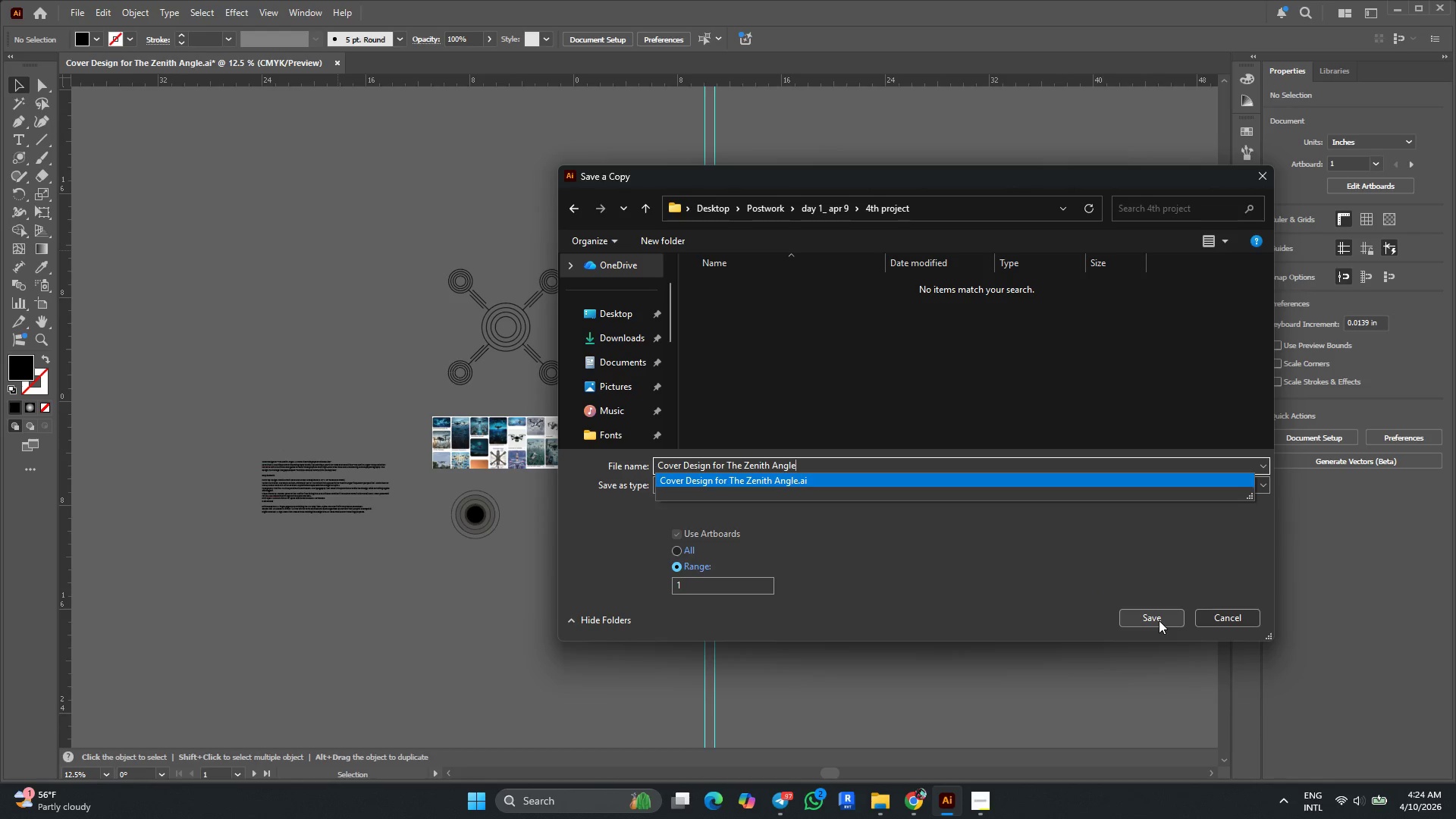 
double_click([1159, 620])
 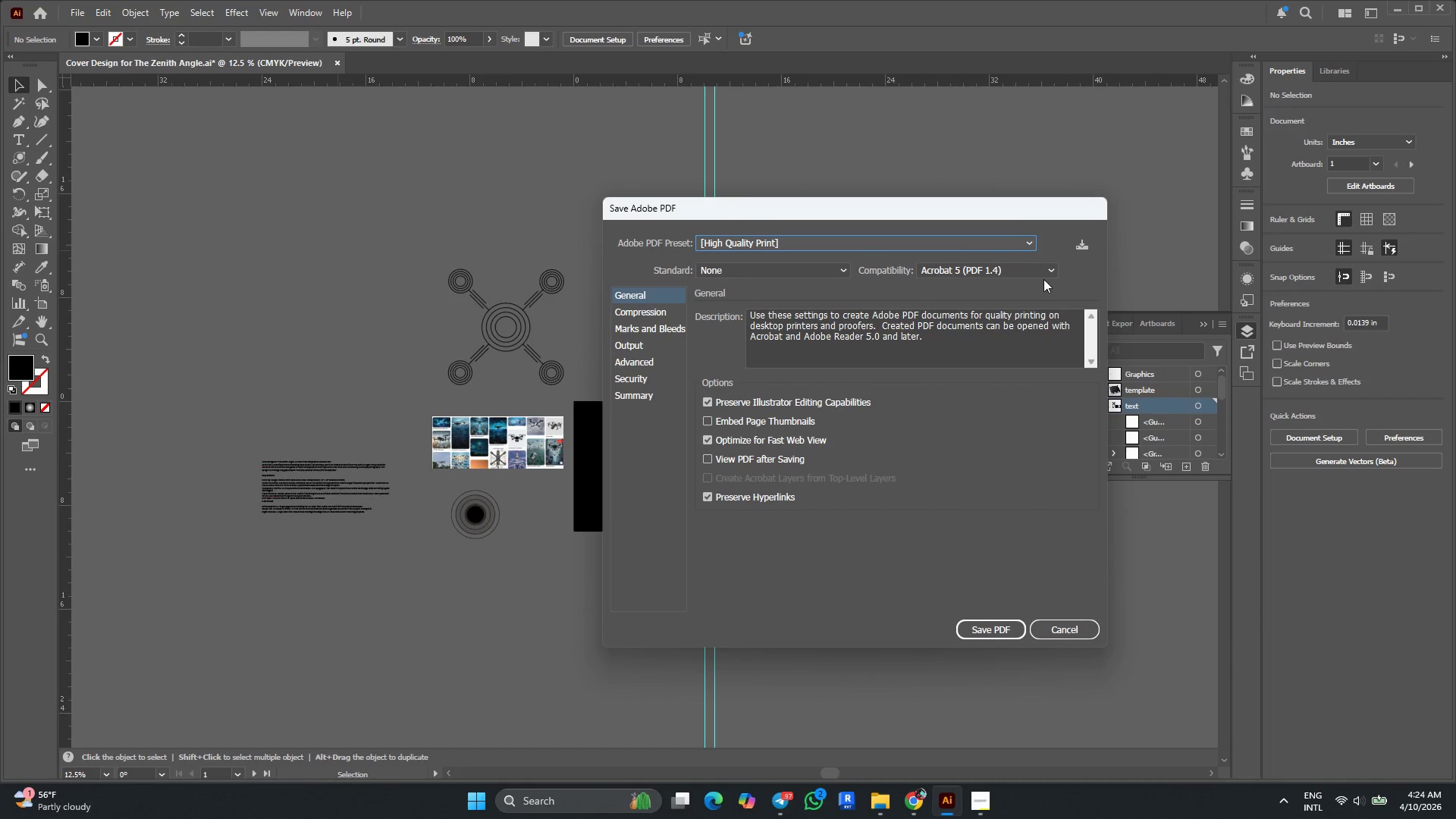 
left_click([999, 632])
 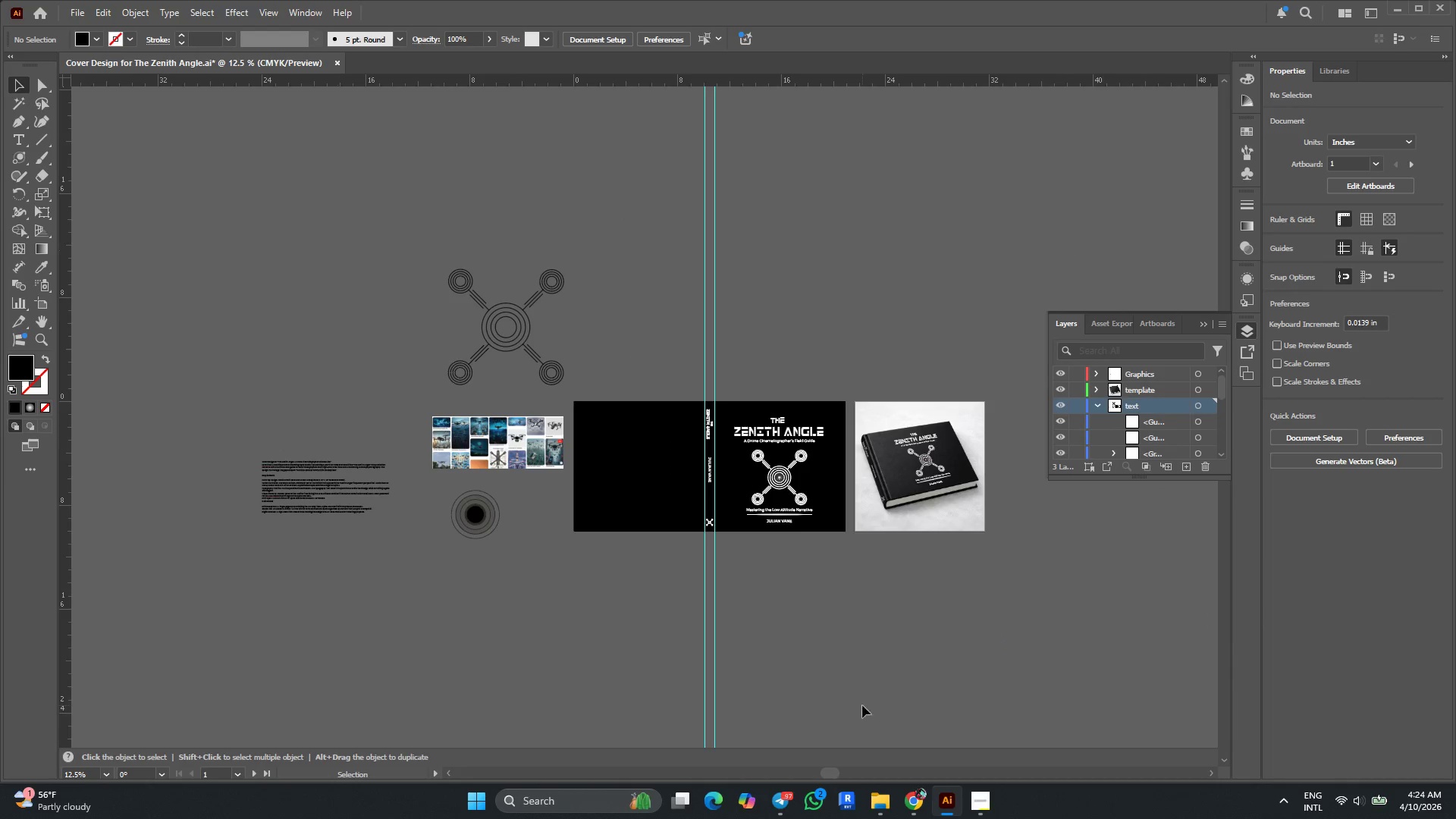 
mouse_move([927, 814])
 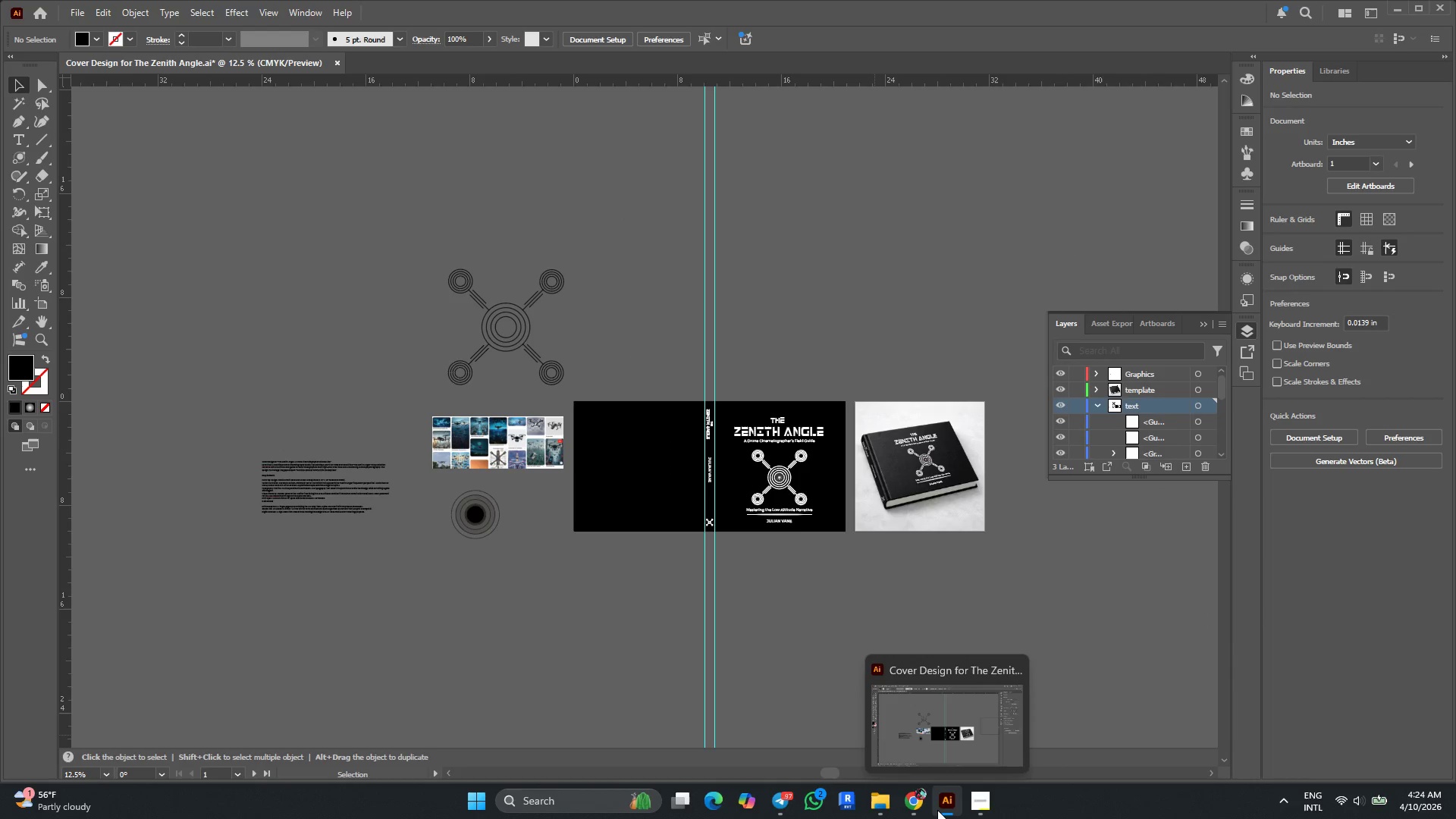 
mouse_move([941, 795])
 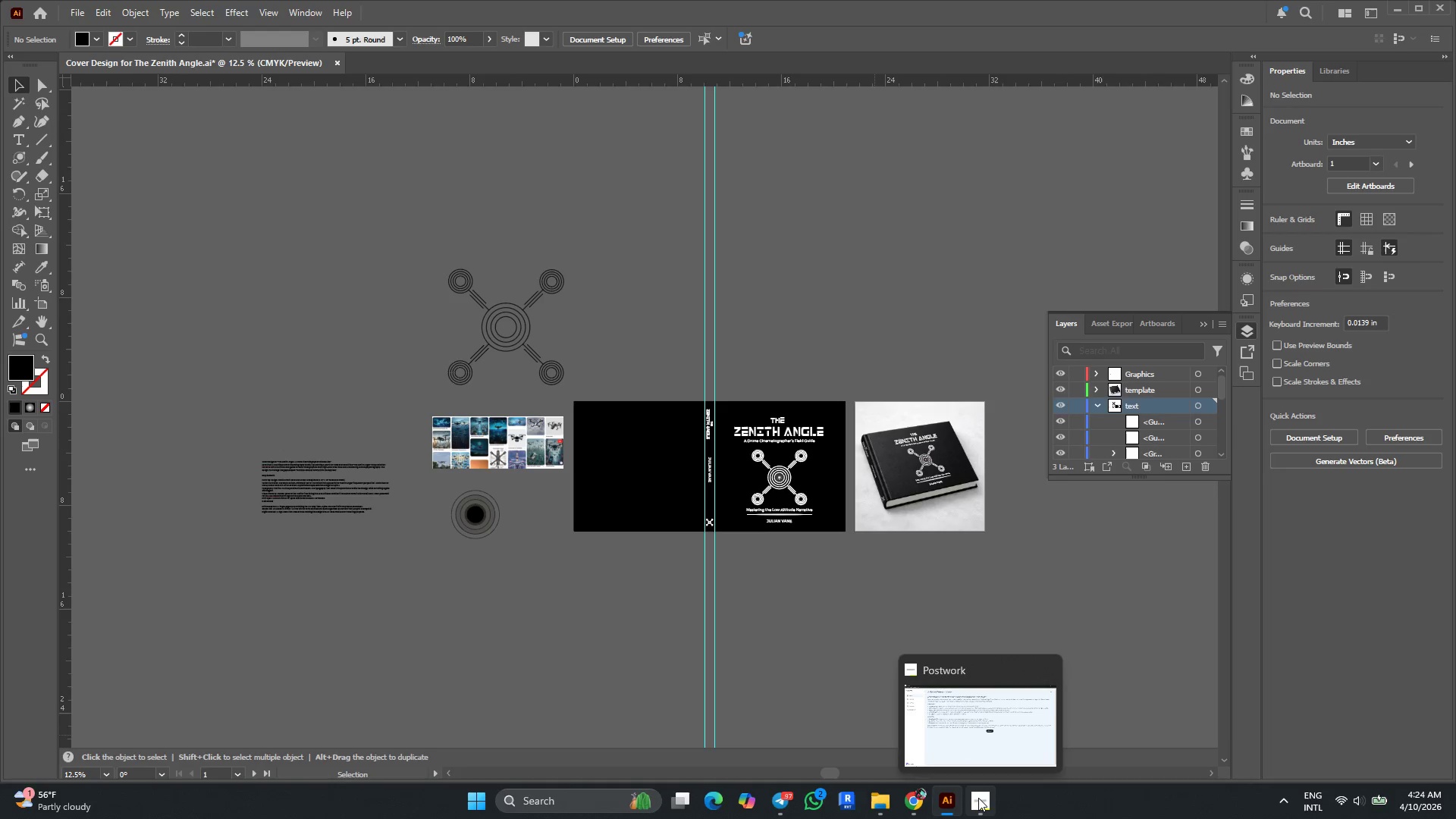 
left_click([977, 799])